 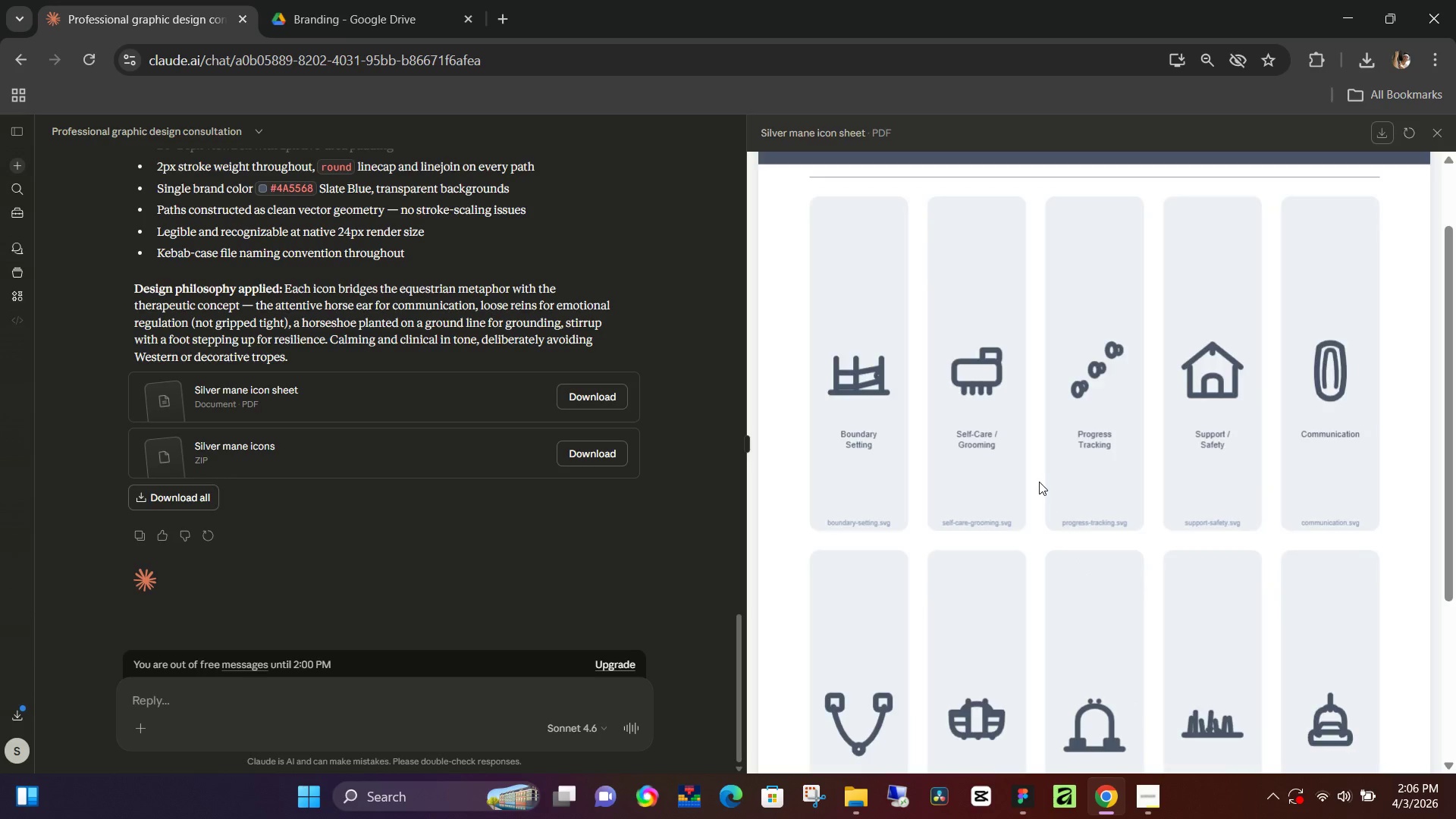 
scroll: coordinate [1042, 477], scroll_direction: down, amount: 4.0
 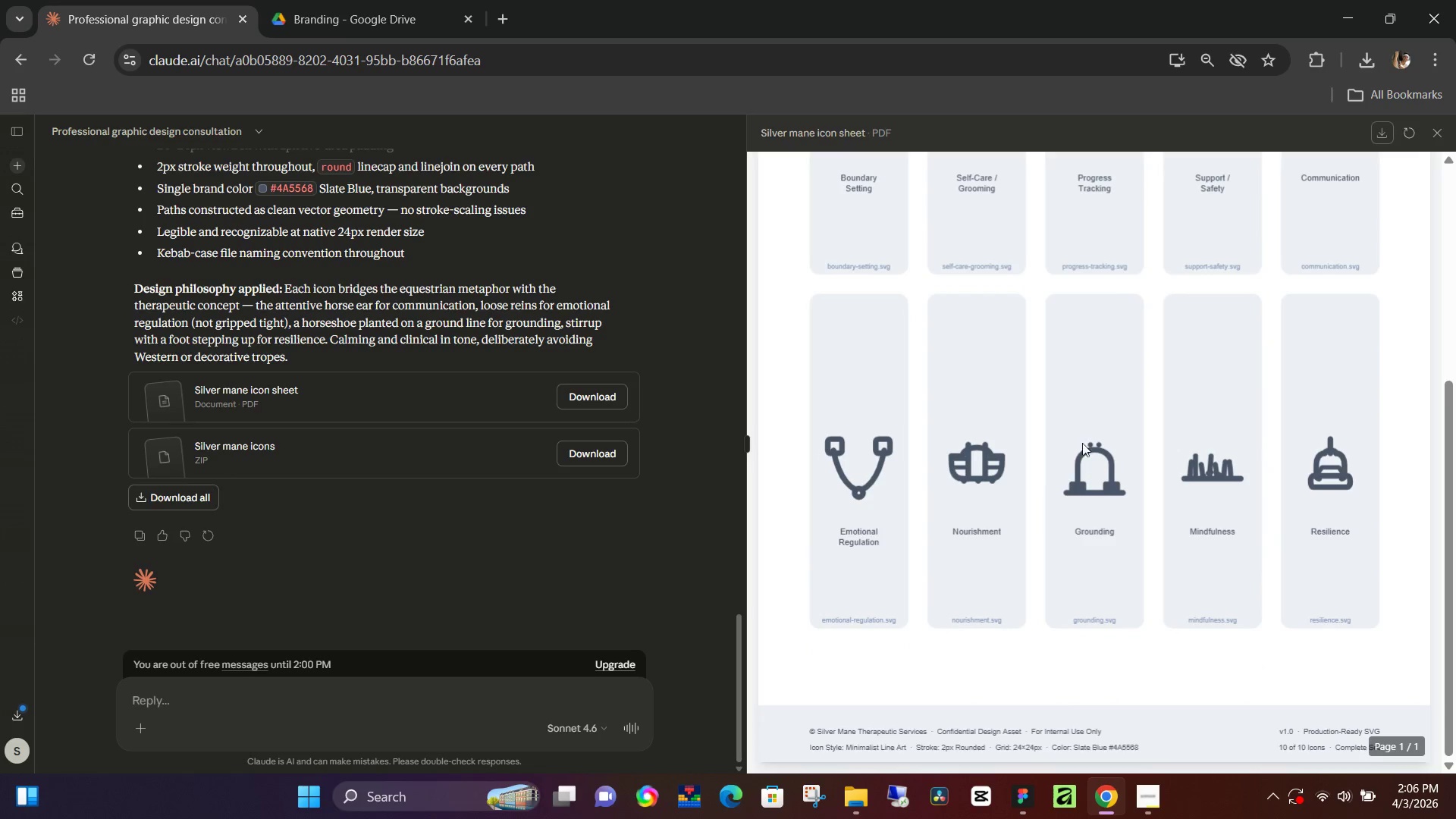 
scroll: coordinate [1091, 369], scroll_direction: up, amount: 3.0
 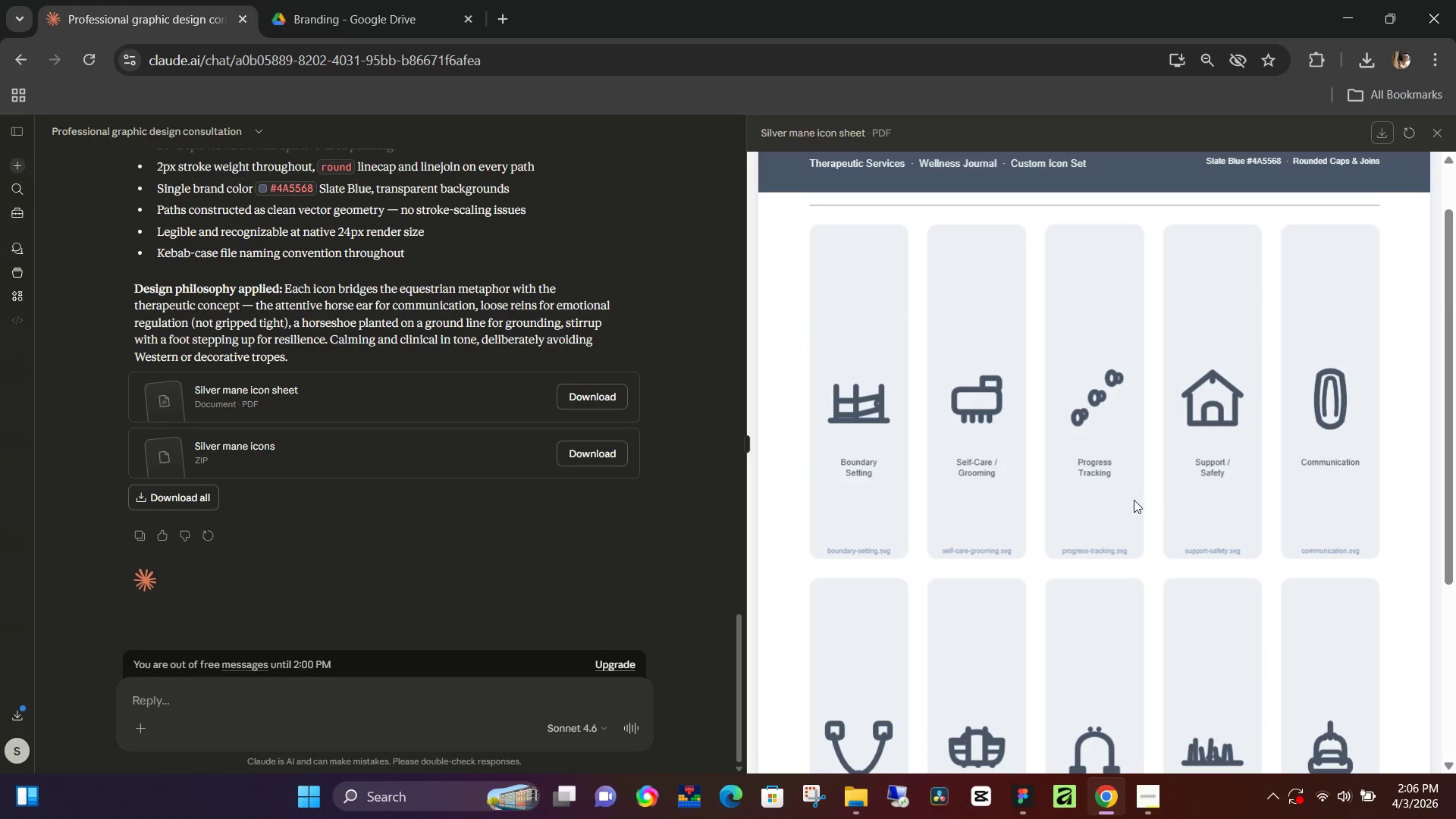 
scroll: coordinate [1149, 607], scroll_direction: down, amount: 2.0
 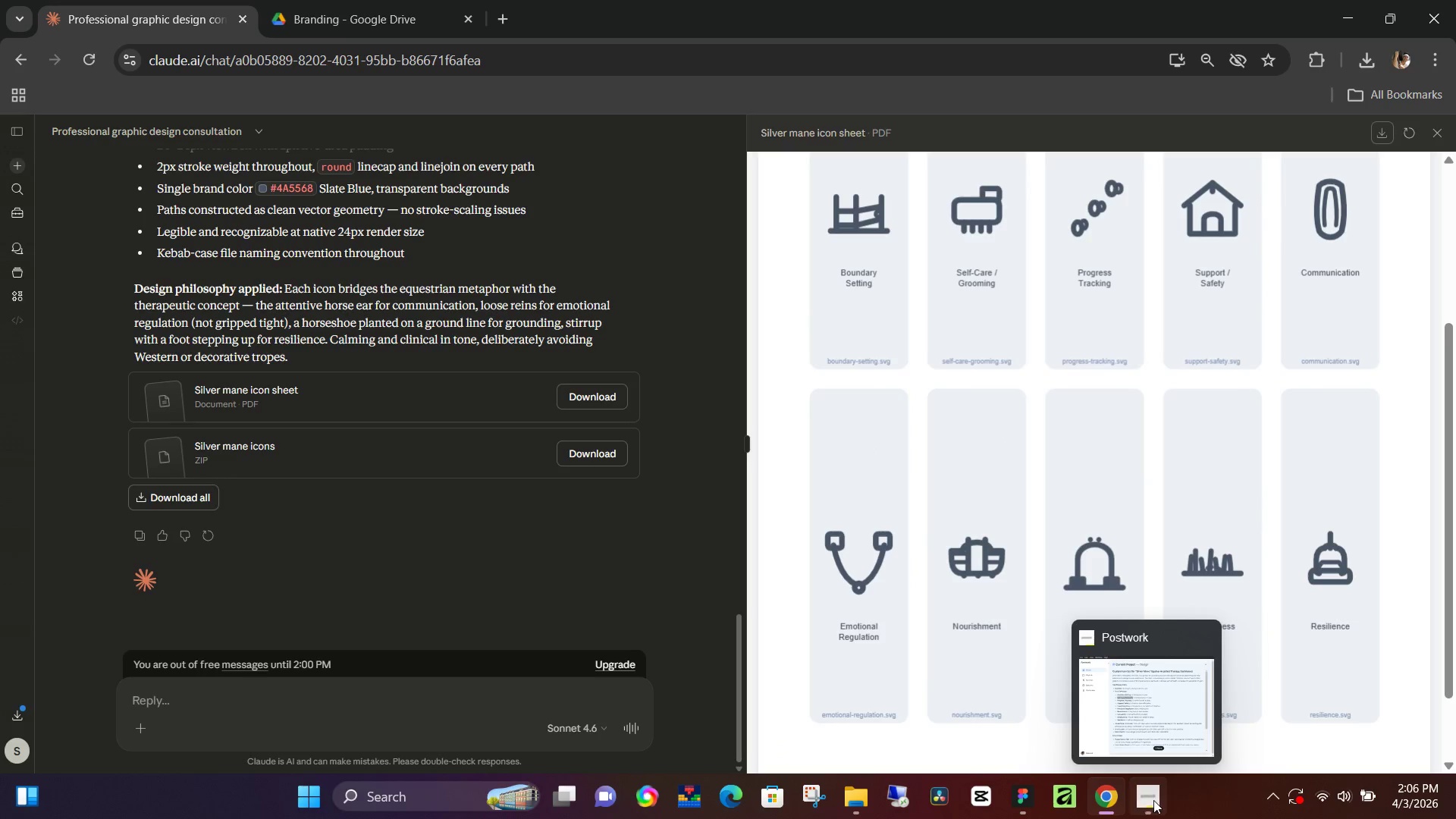 
left_click([1153, 800])